 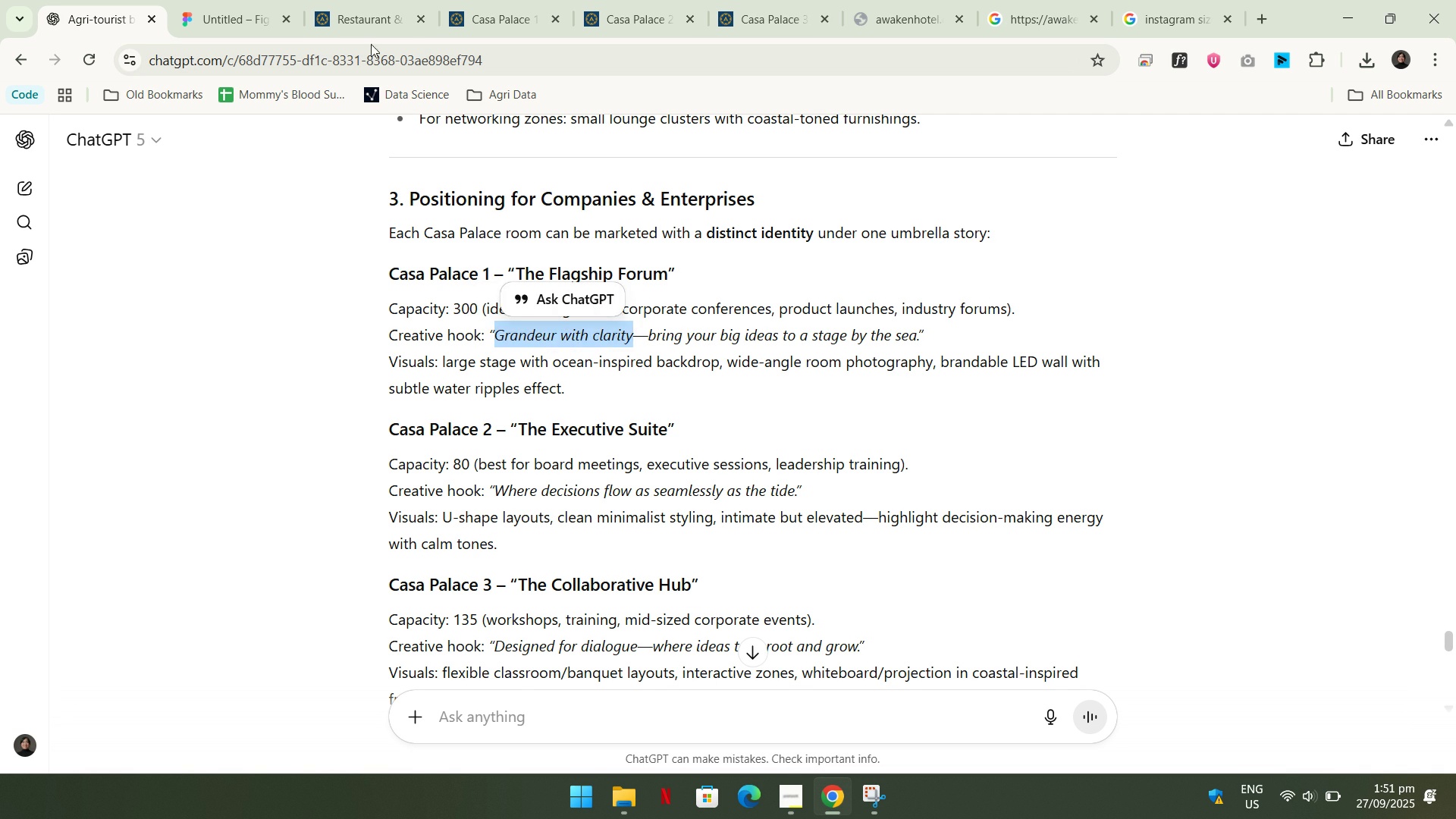 
key(Control+ControlLeft)
 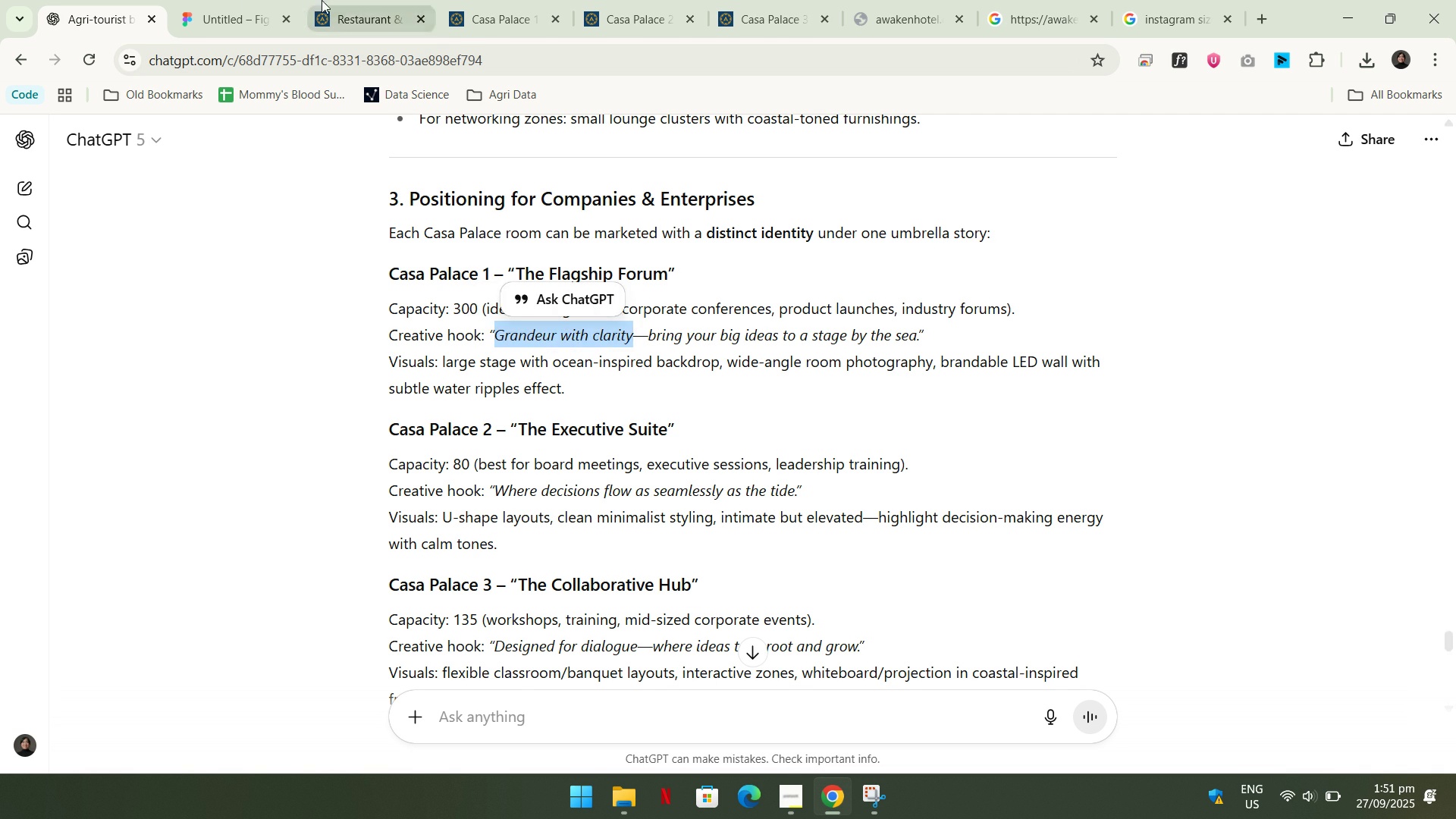 
key(Control+C)
 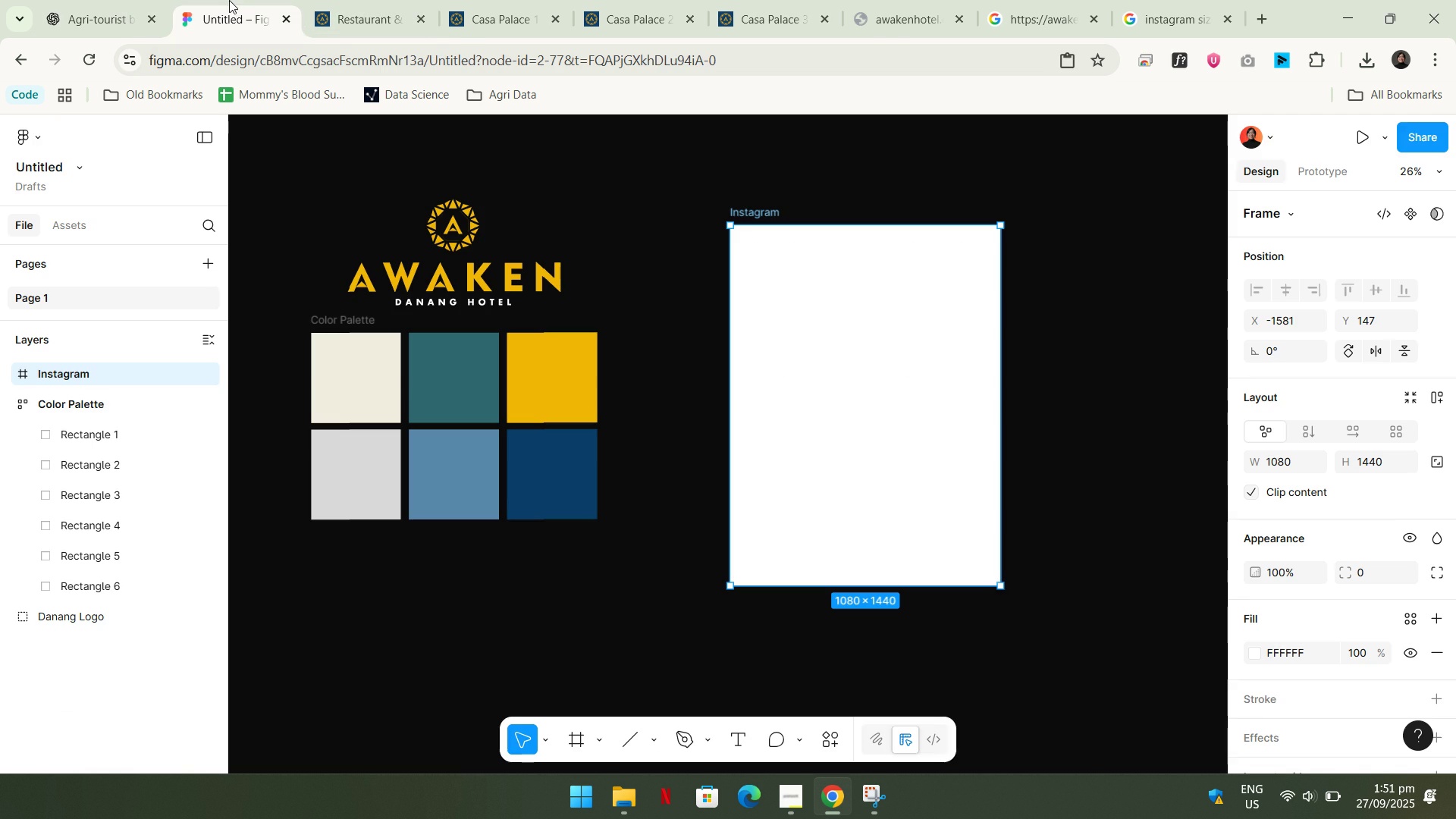 
left_click([229, 0])
 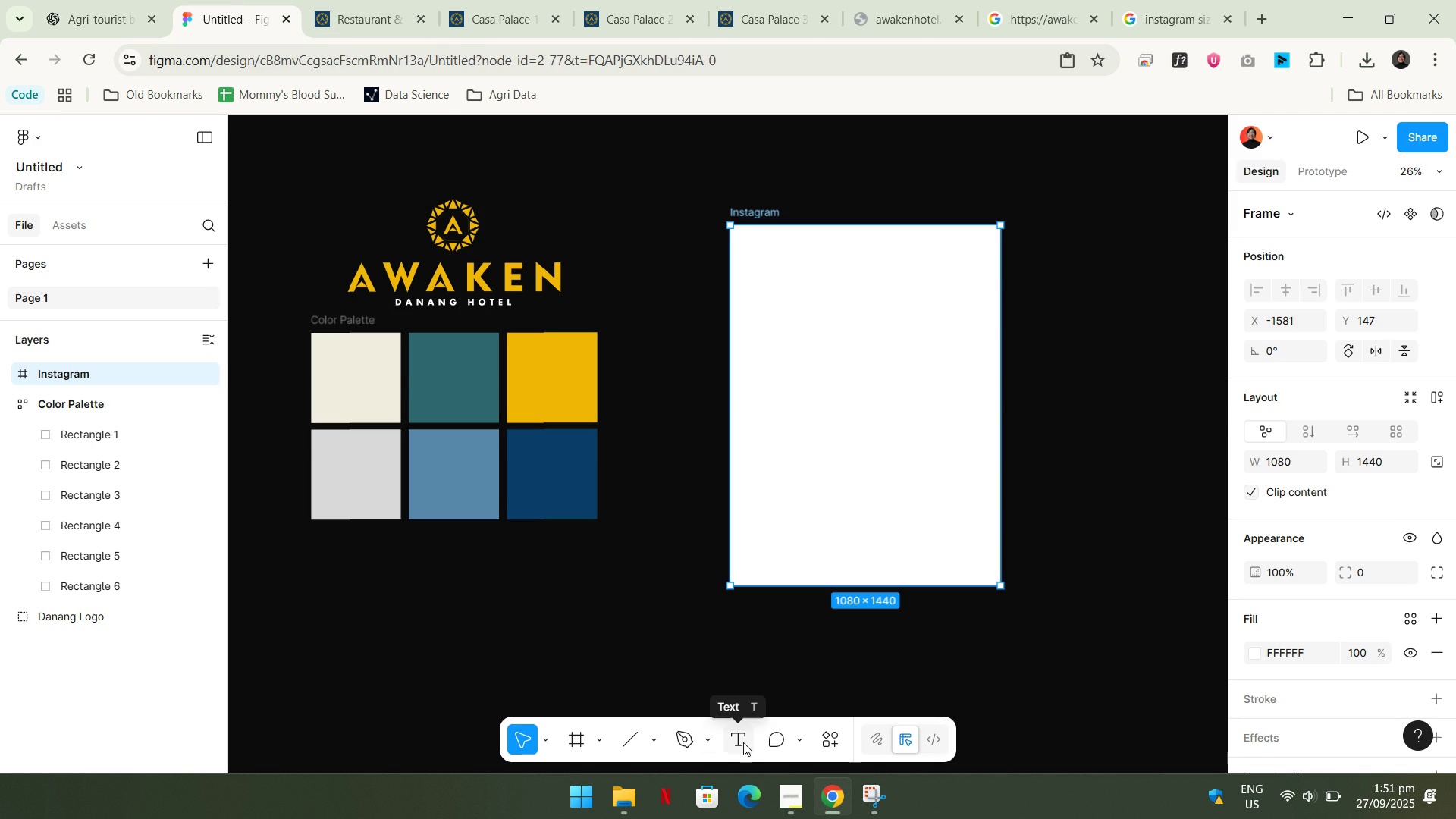 
wait(5.6)
 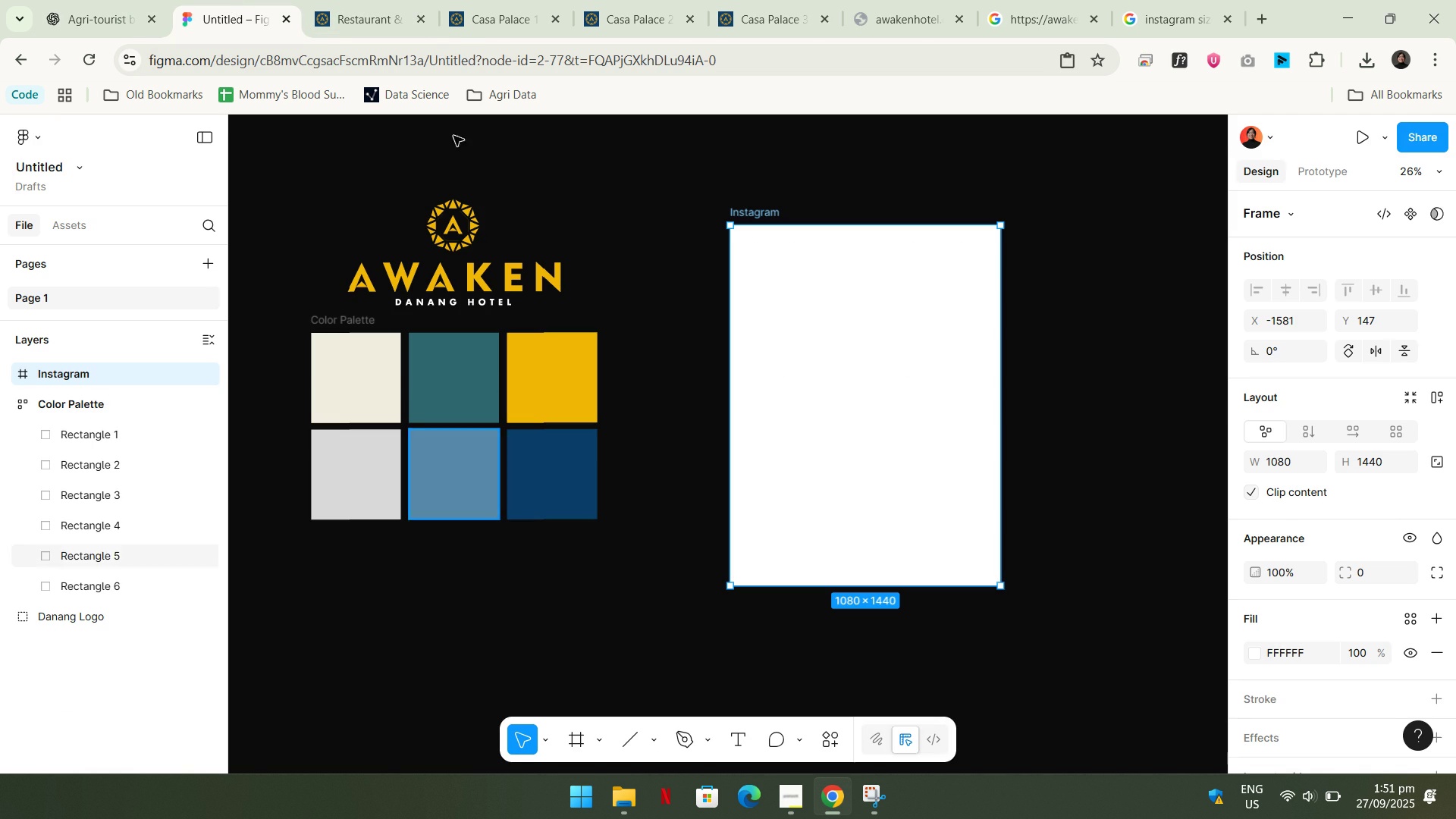 
left_click([664, 0])
 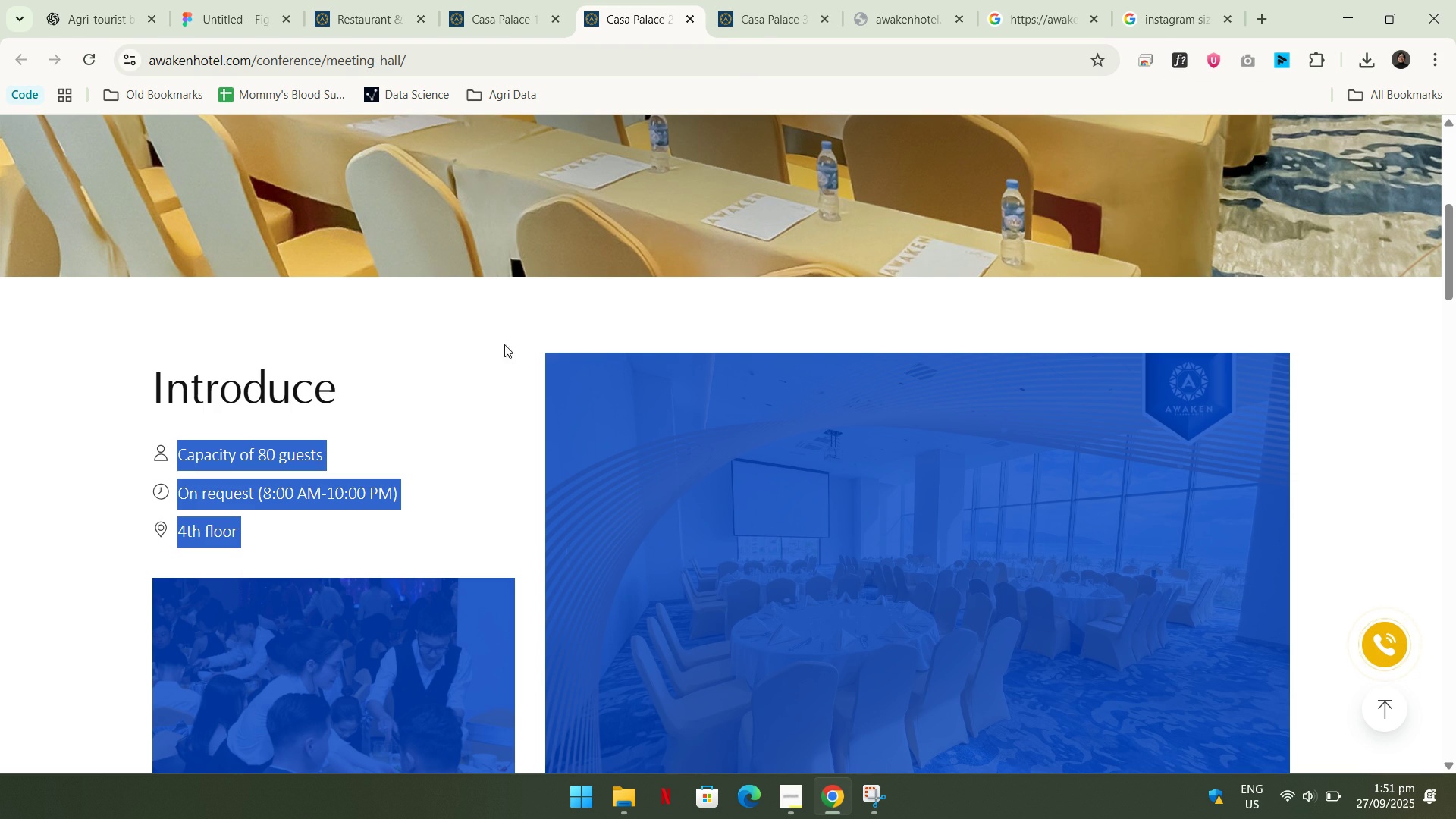 
right_click([470, 340])
 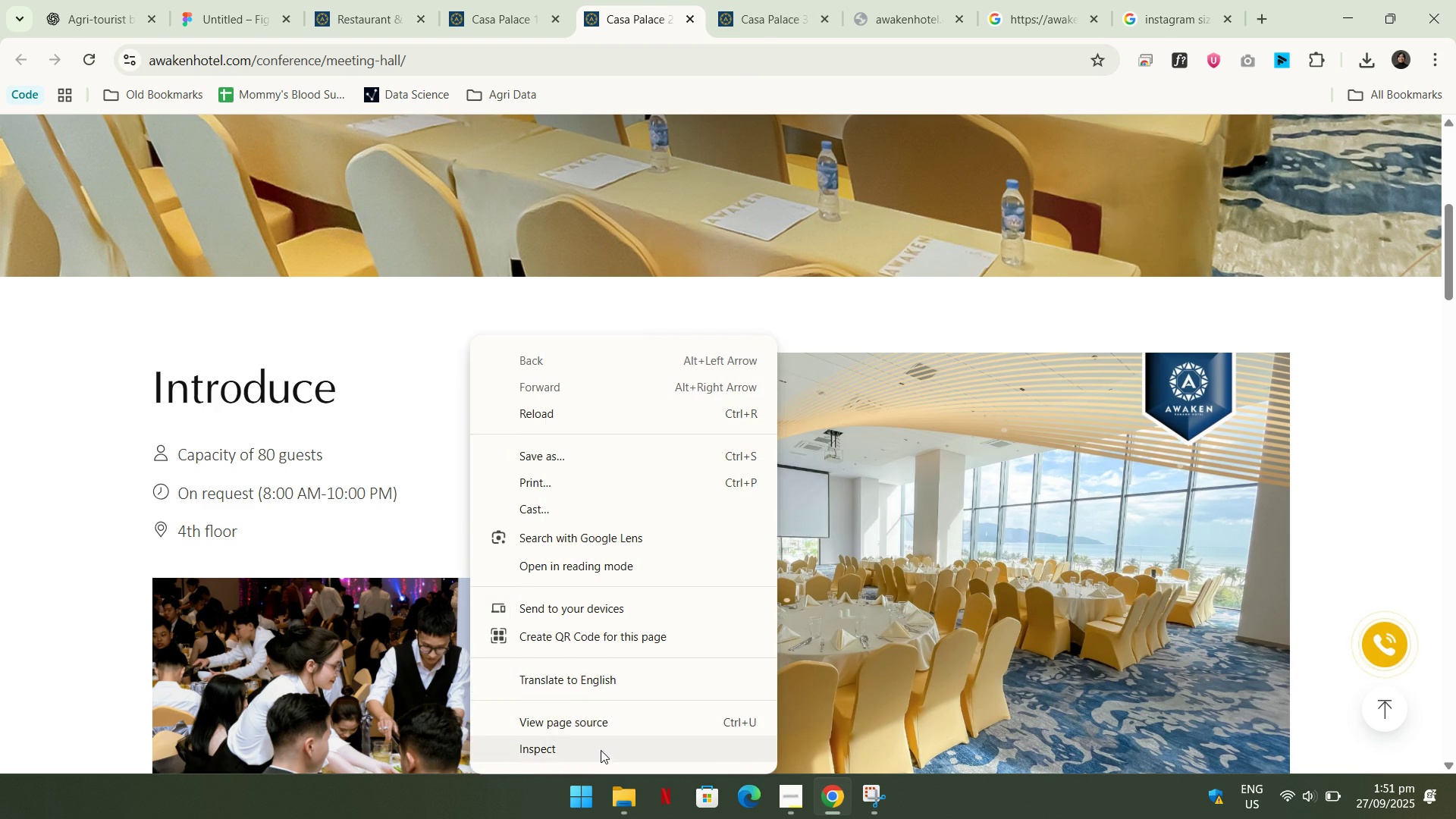 
left_click([599, 753])
 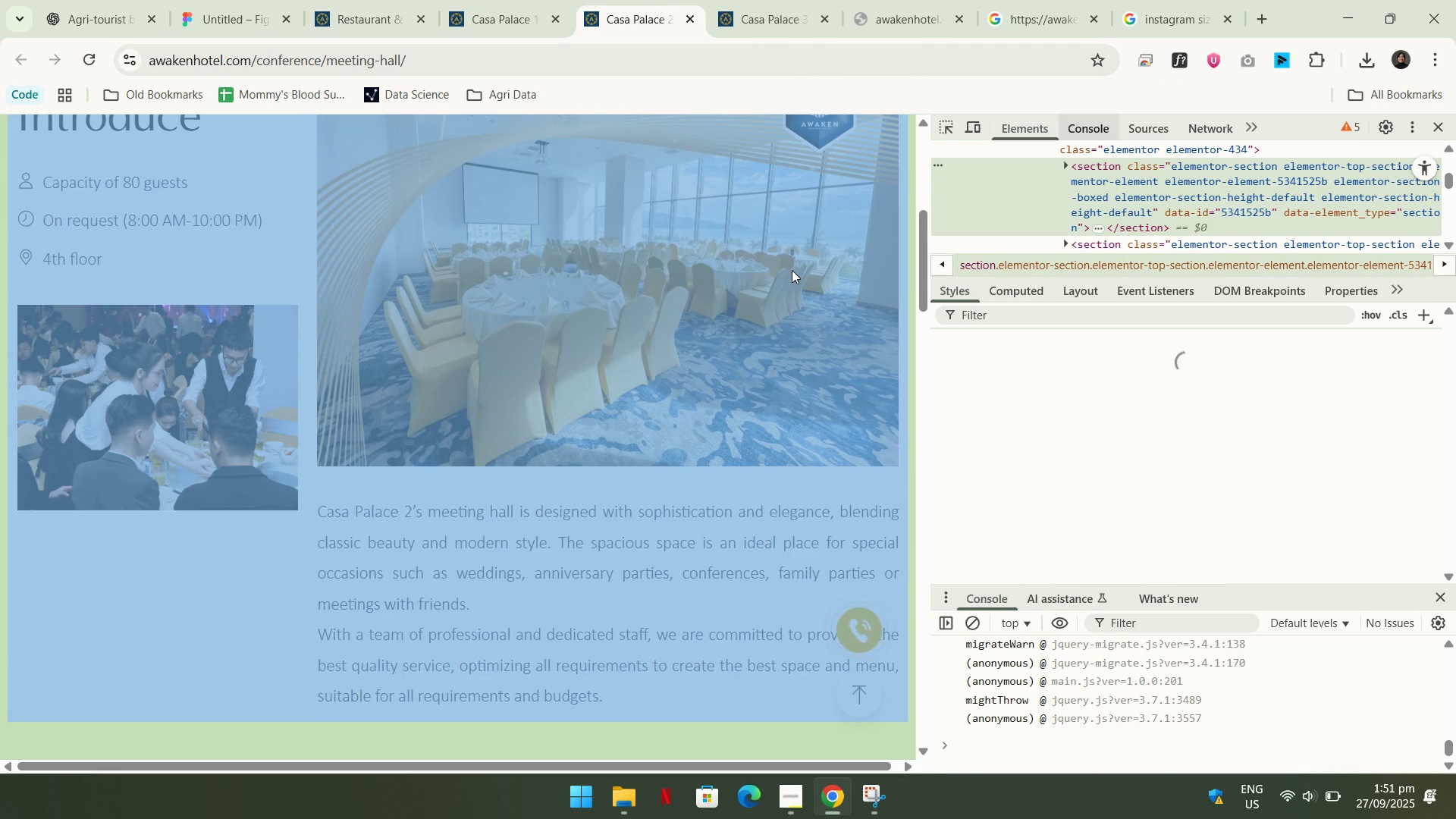 
left_click([949, 125])
 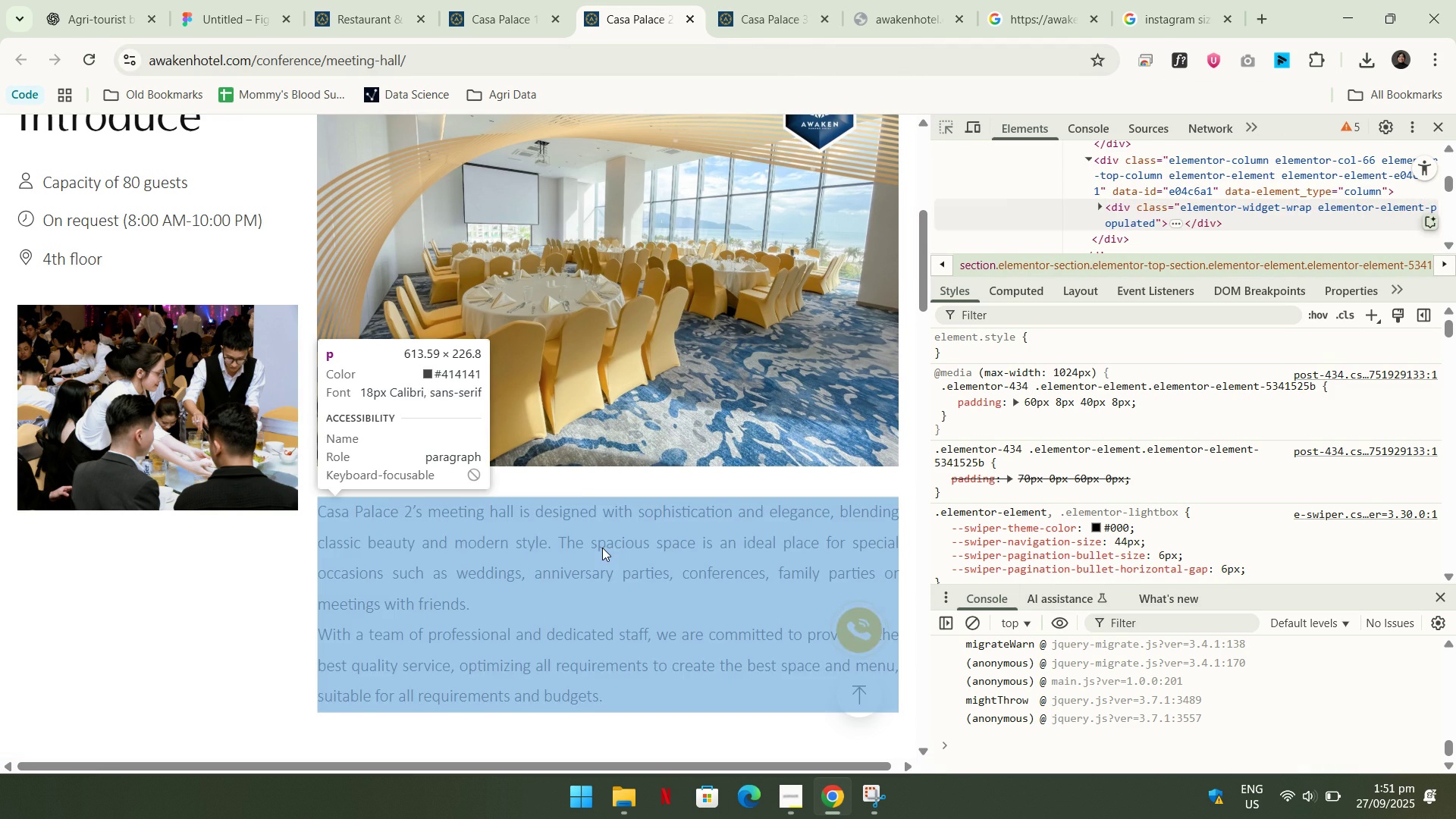 
left_click([602, 548])
 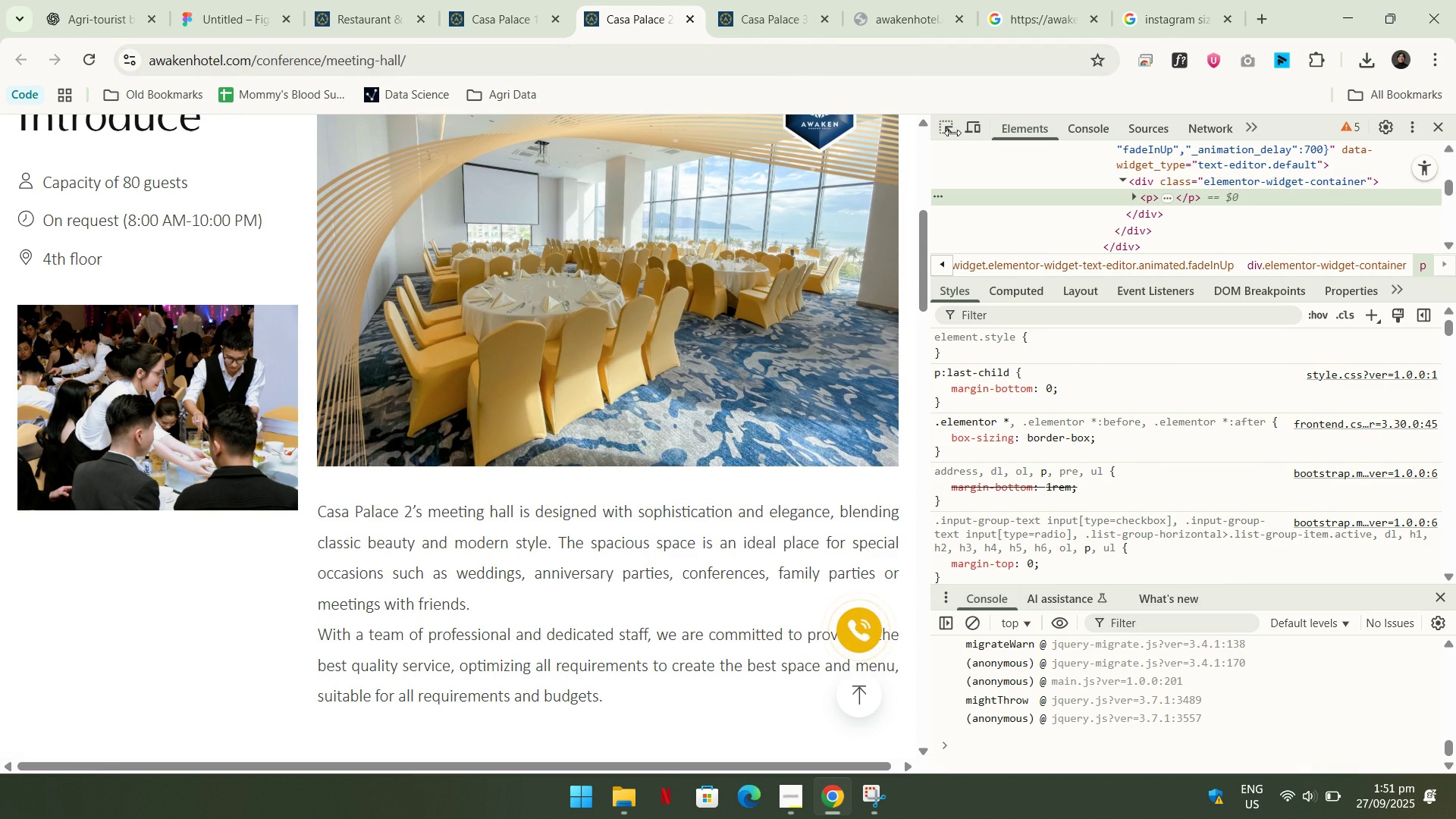 
left_click([953, 126])
 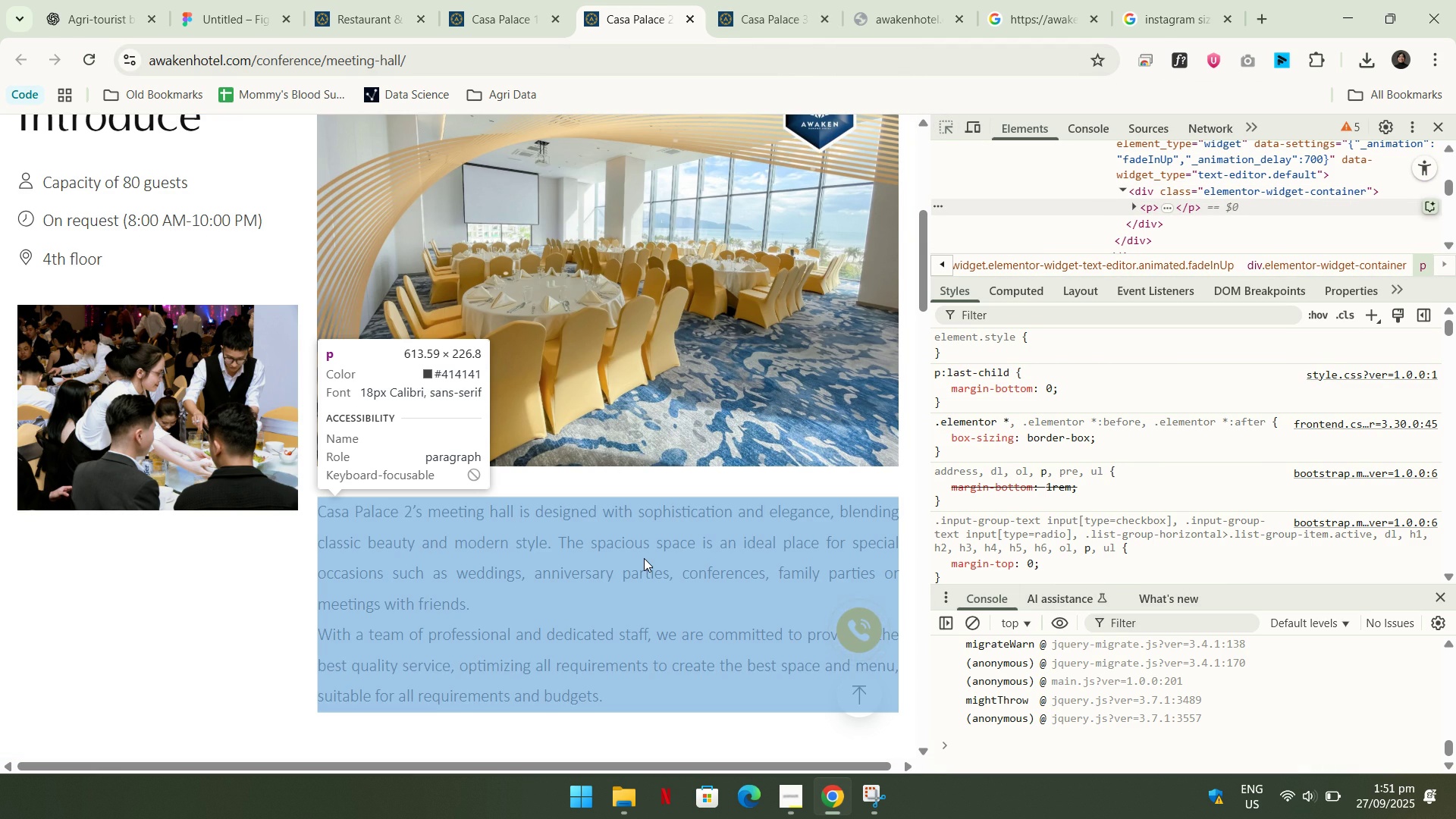 
scroll: coordinate [391, 453], scroll_direction: up, amount: 4.0
 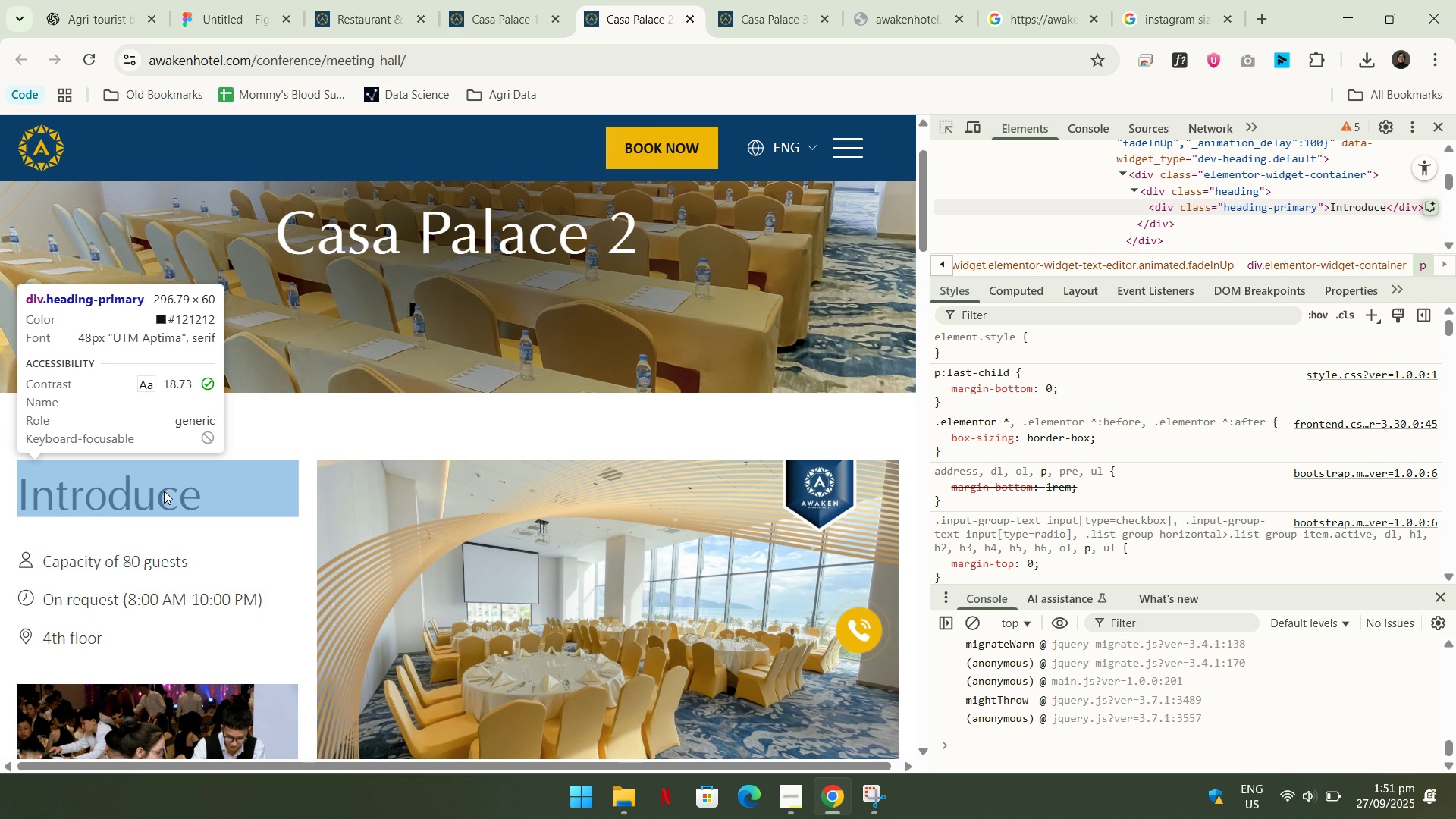 
left_click([231, 0])
 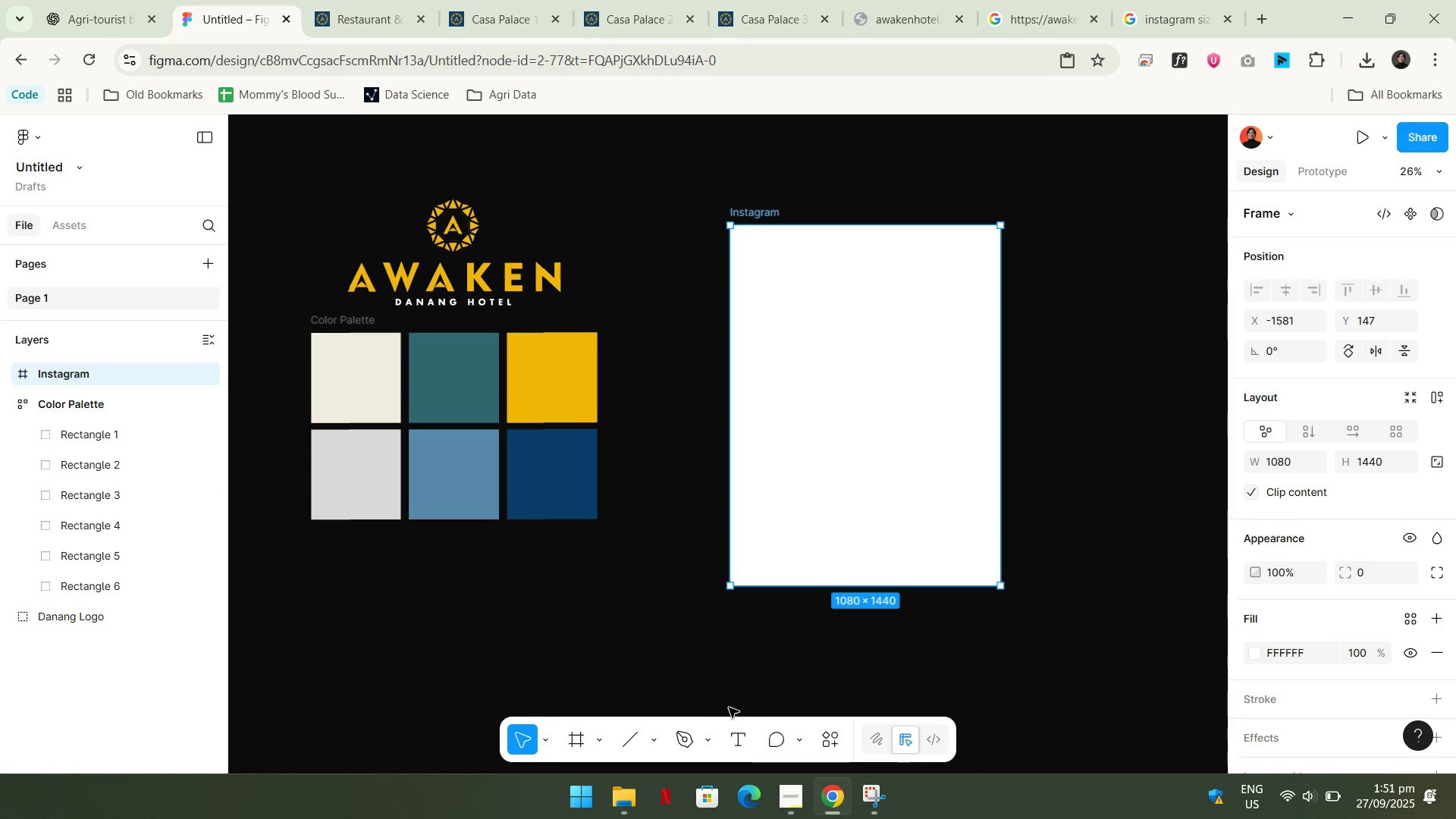 
left_click([739, 733])
 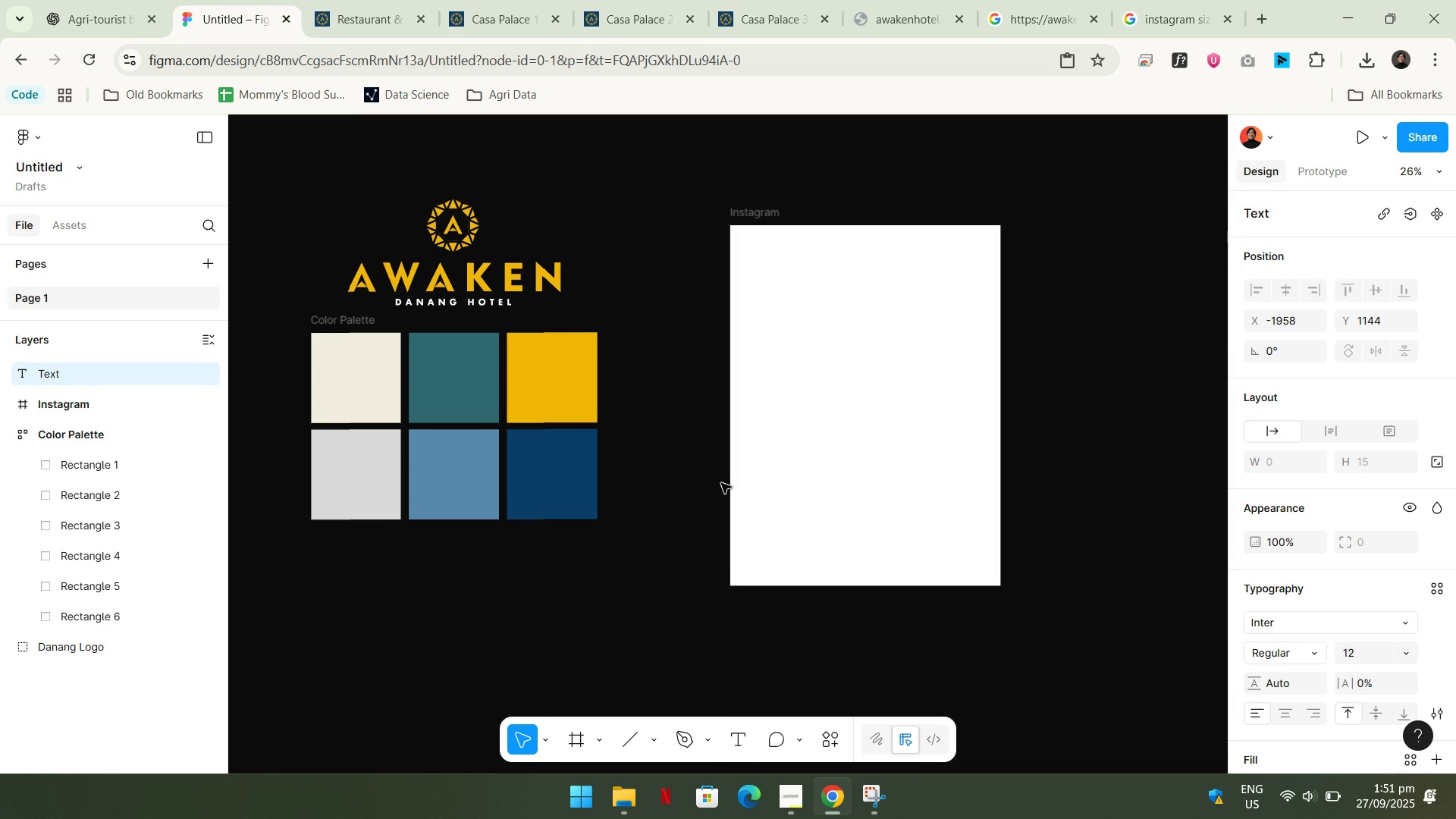 
type(Font)
 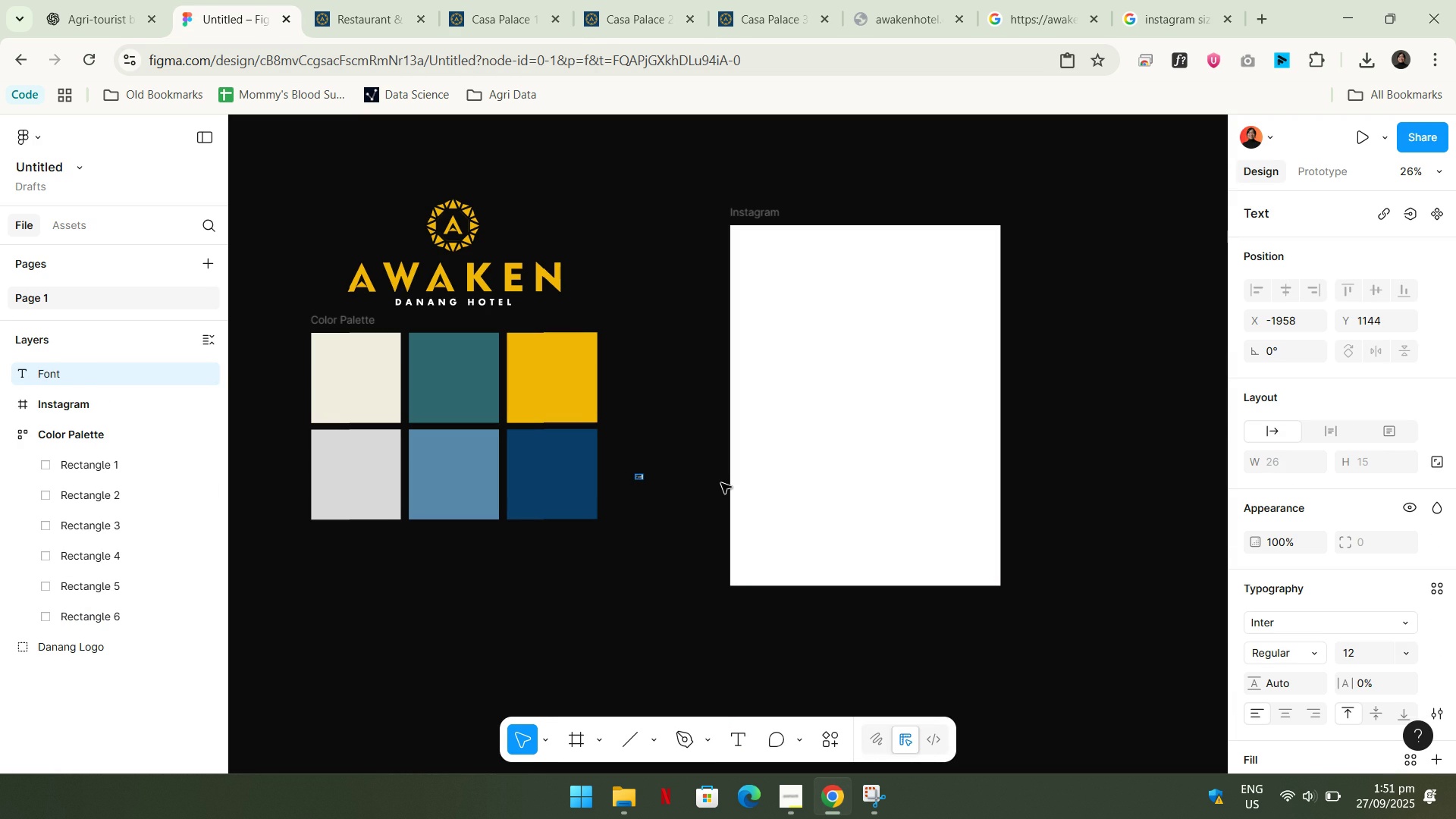 
key(Control+ControlLeft)
 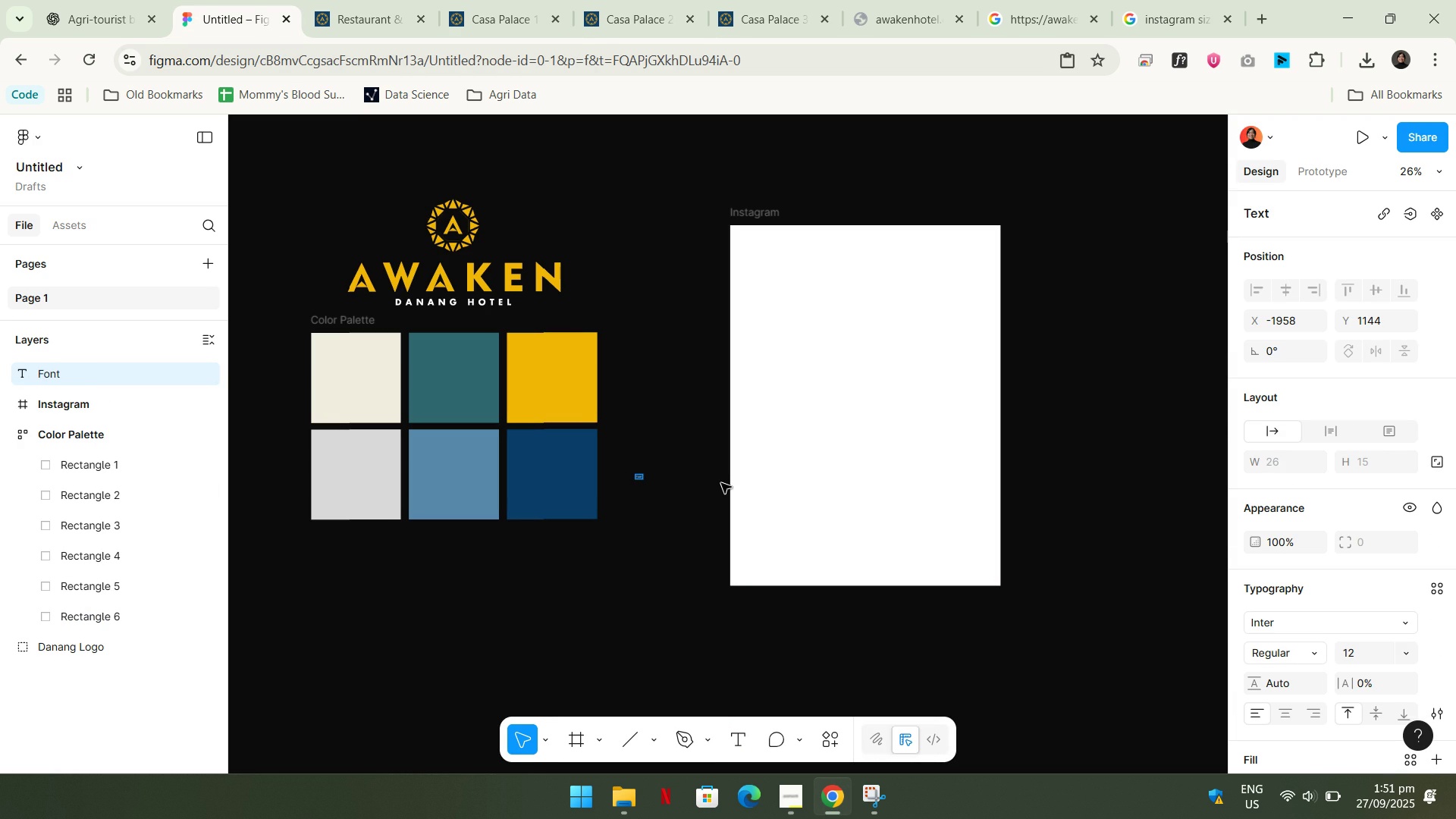 
key(Control+A)
 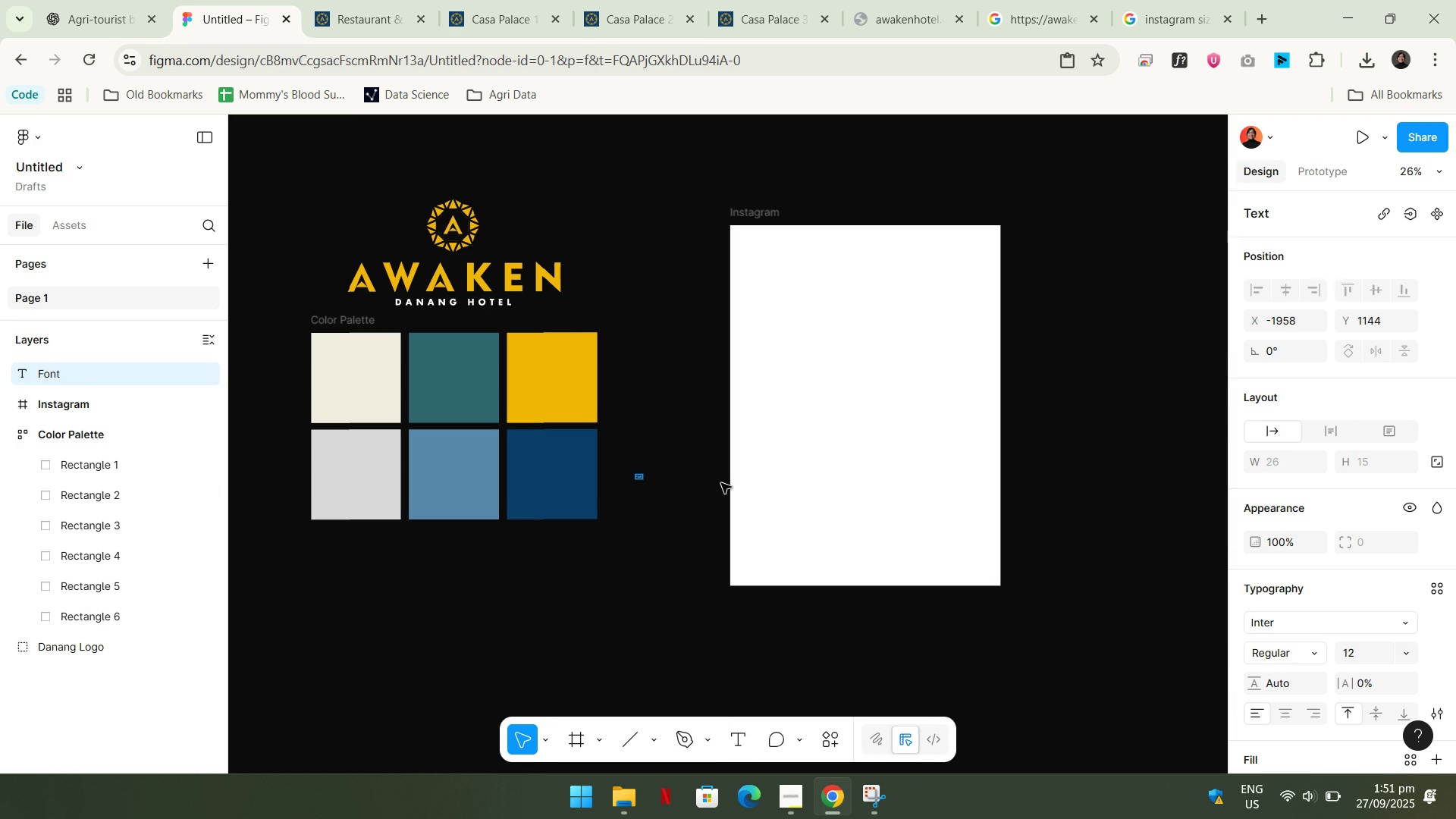 
type(Header)
 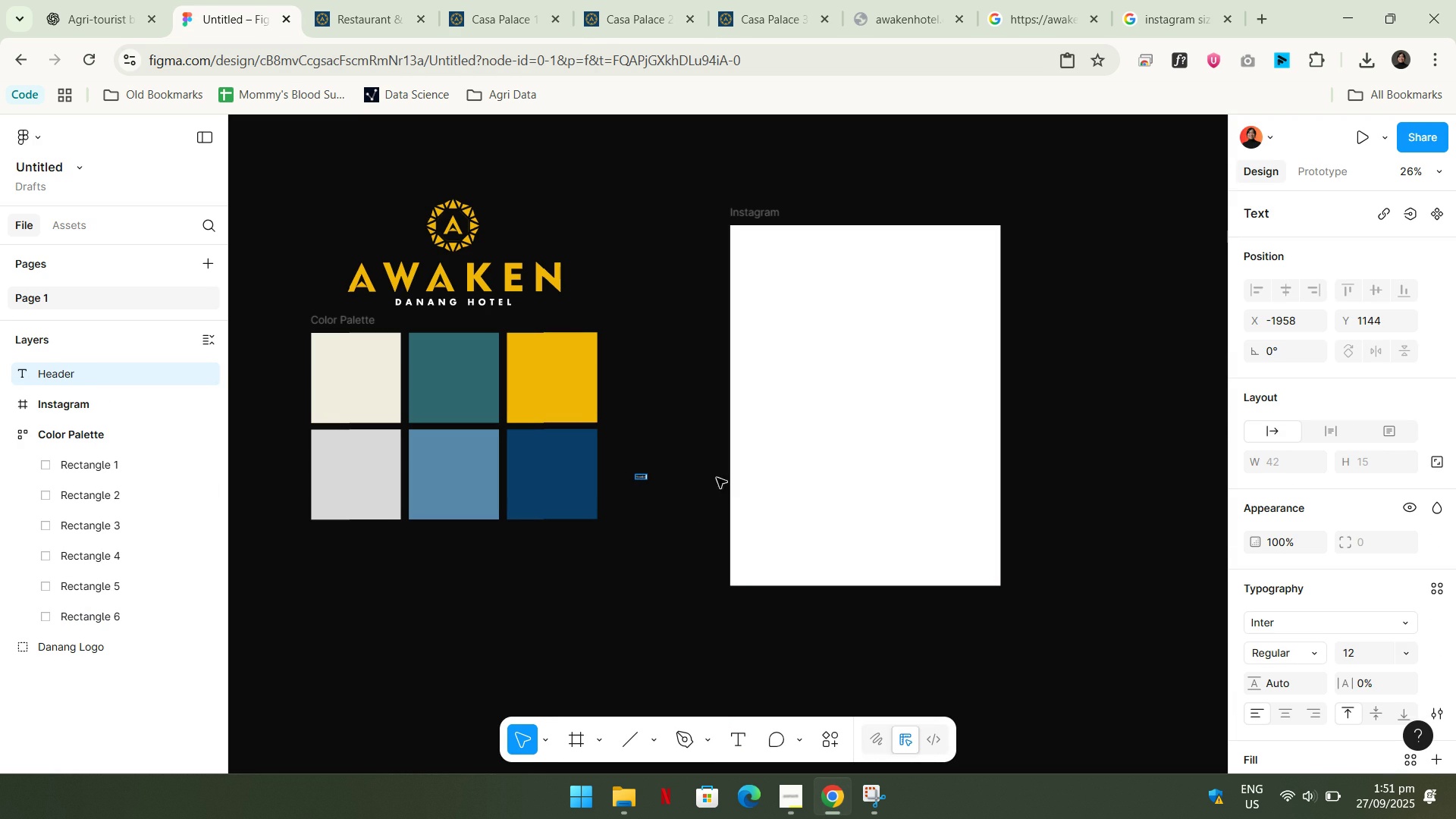 
key(Control+ControlLeft)
 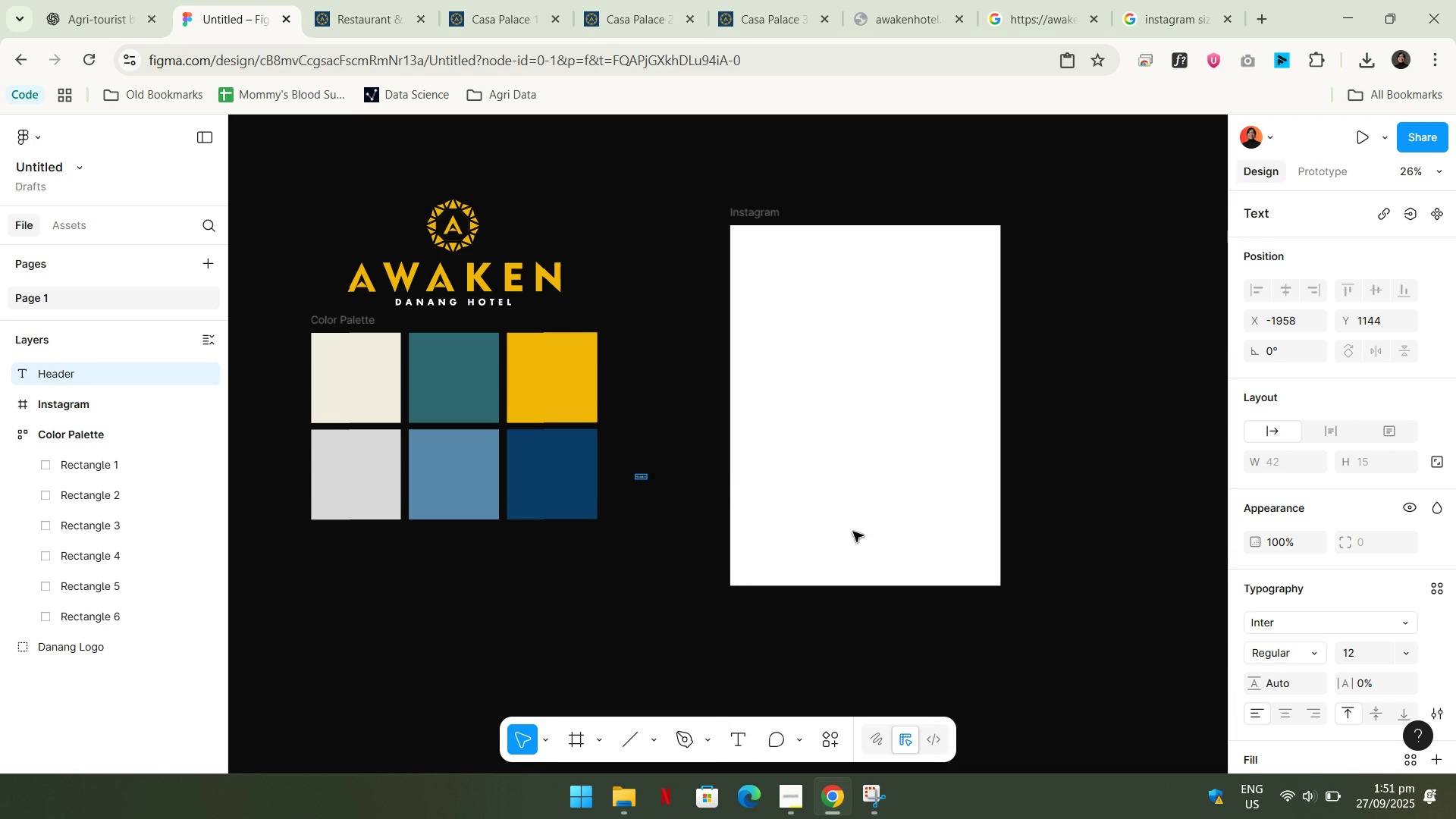 
key(Control+A)
 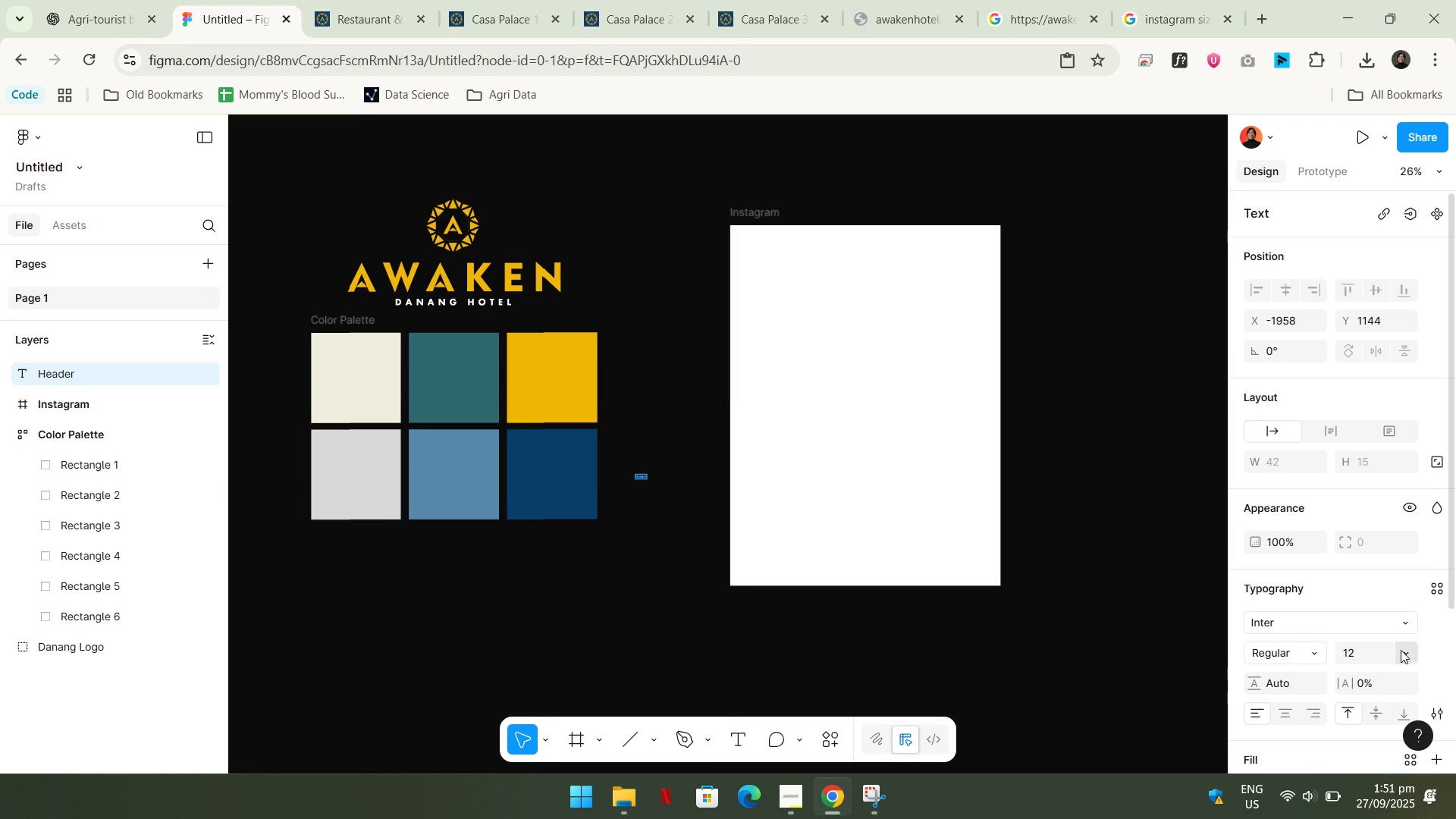 
left_click([1406, 650])
 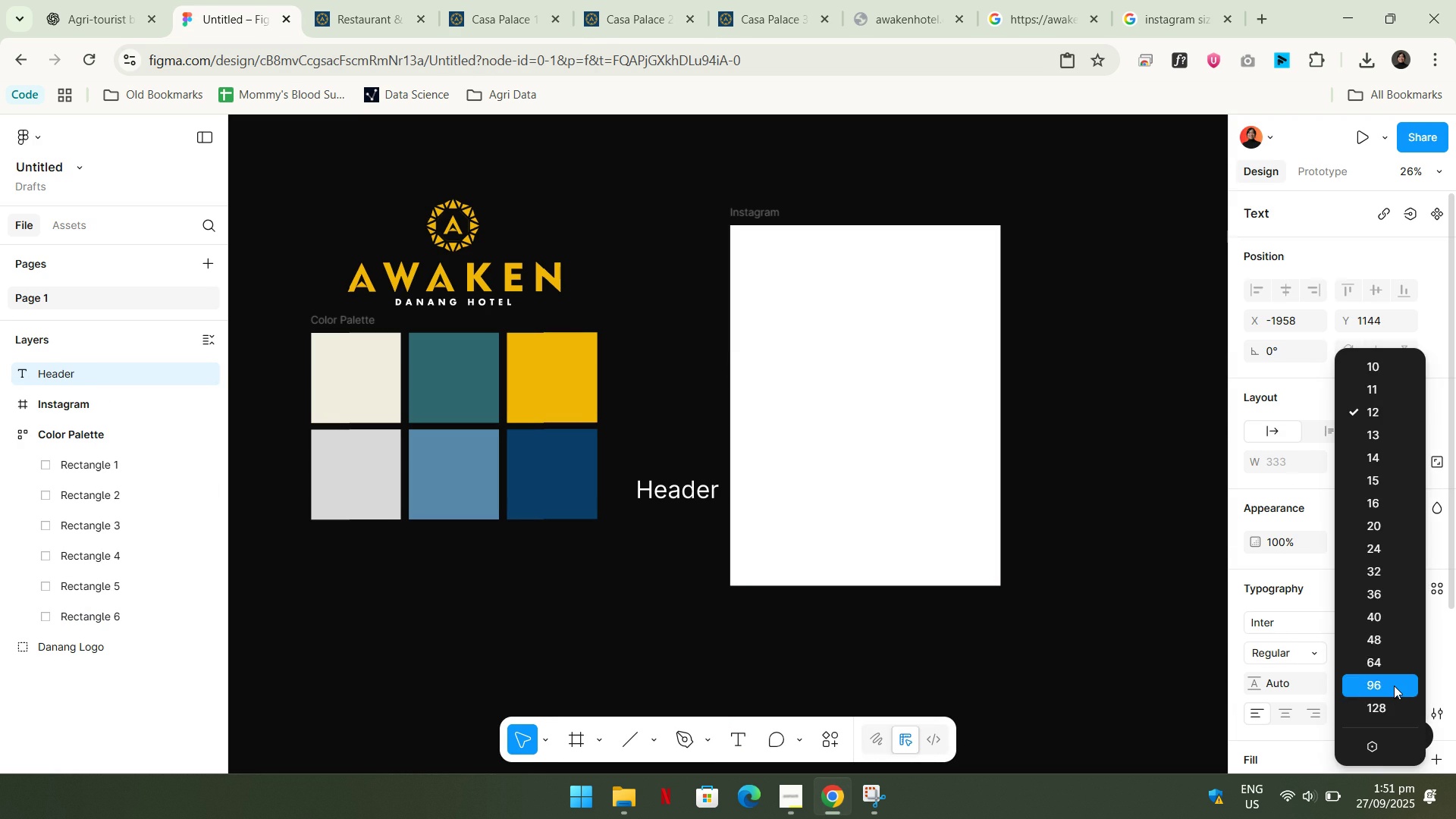 
left_click([1394, 686])
 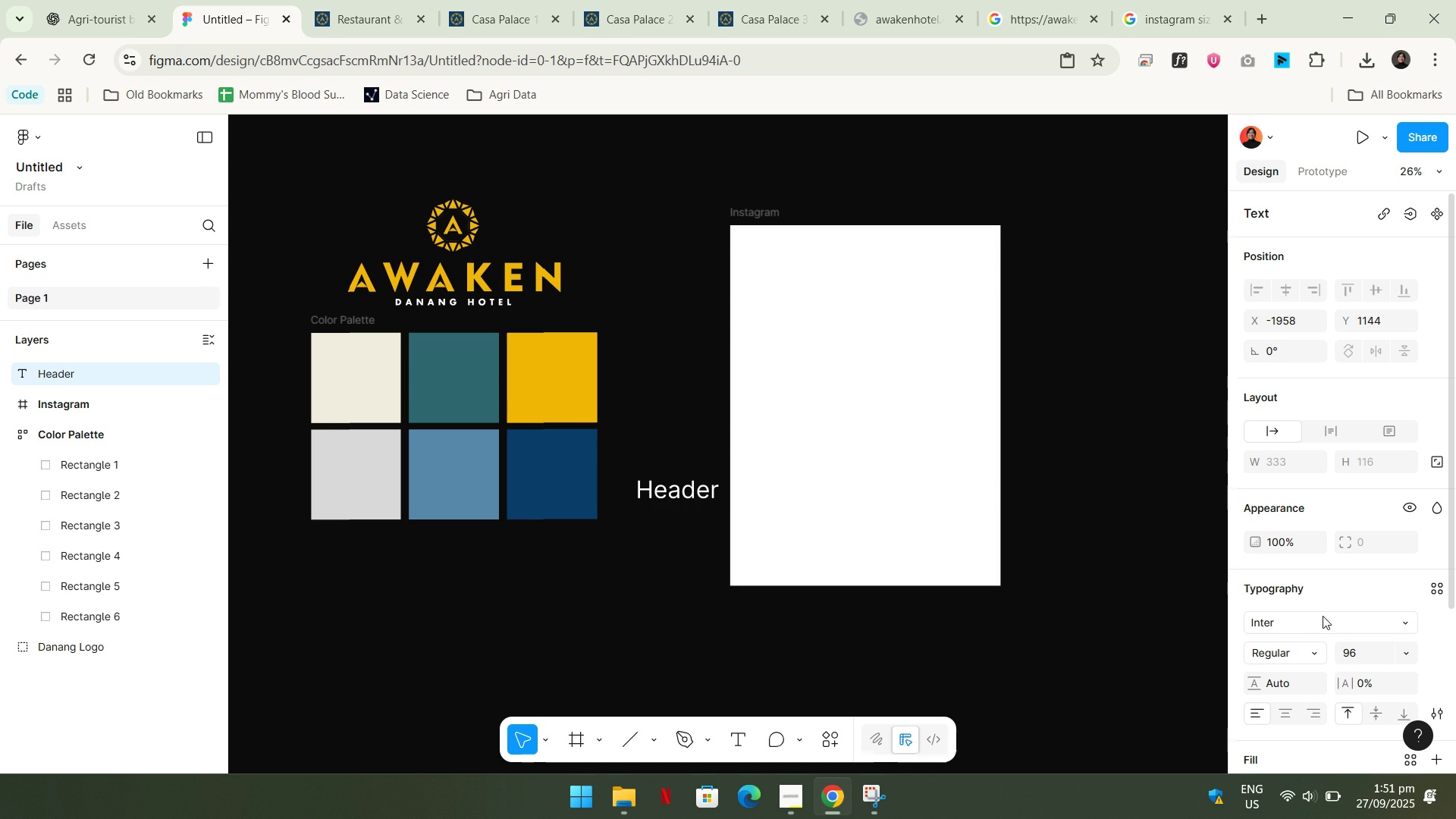 
left_click([1323, 610])
 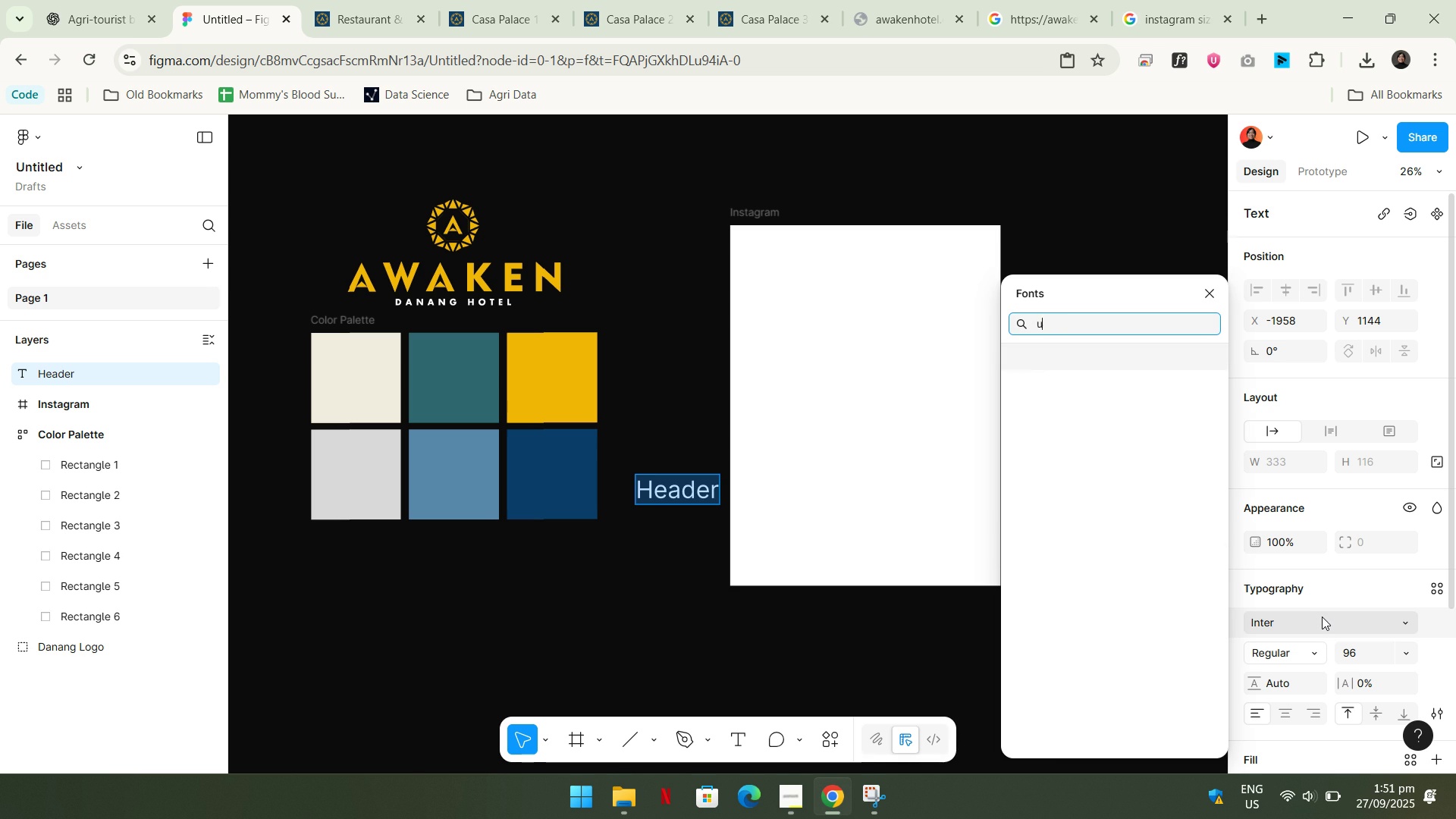 
type(utop)
key(Backspace)
type(p)
key(Backspace)
key(Backspace)
type(p)
 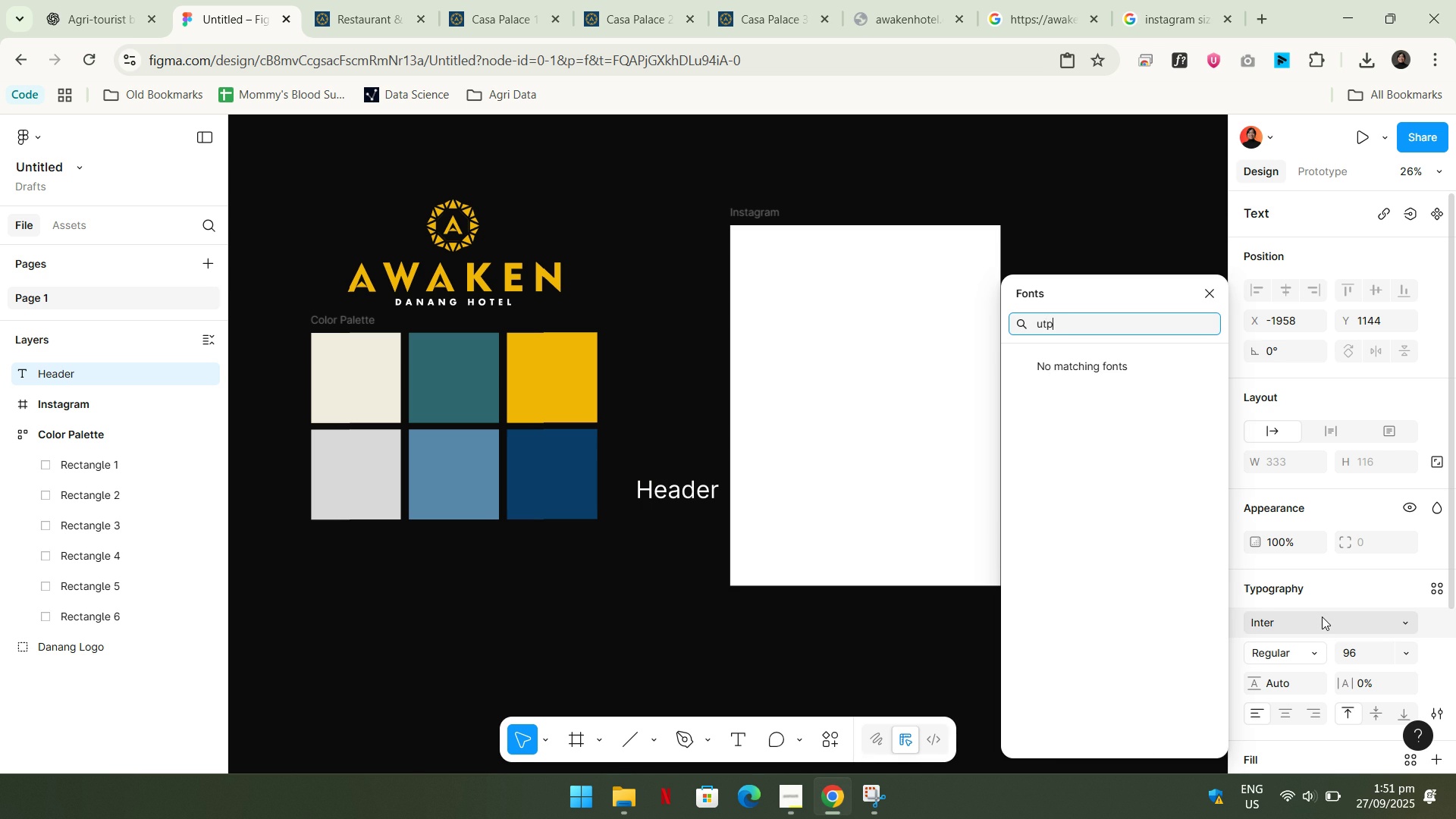 
key(Control+ControlLeft)
 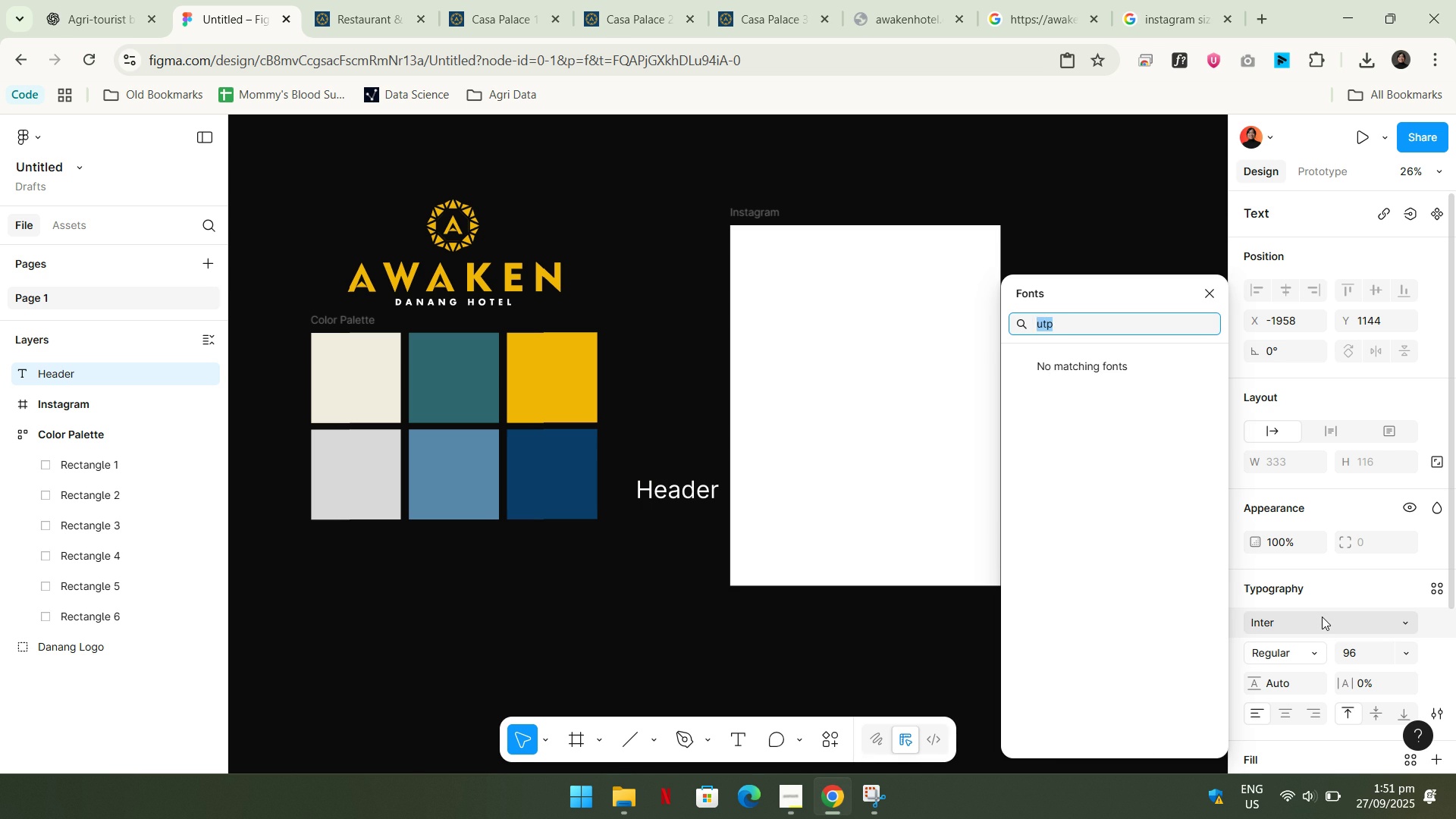 
key(Control+A)
 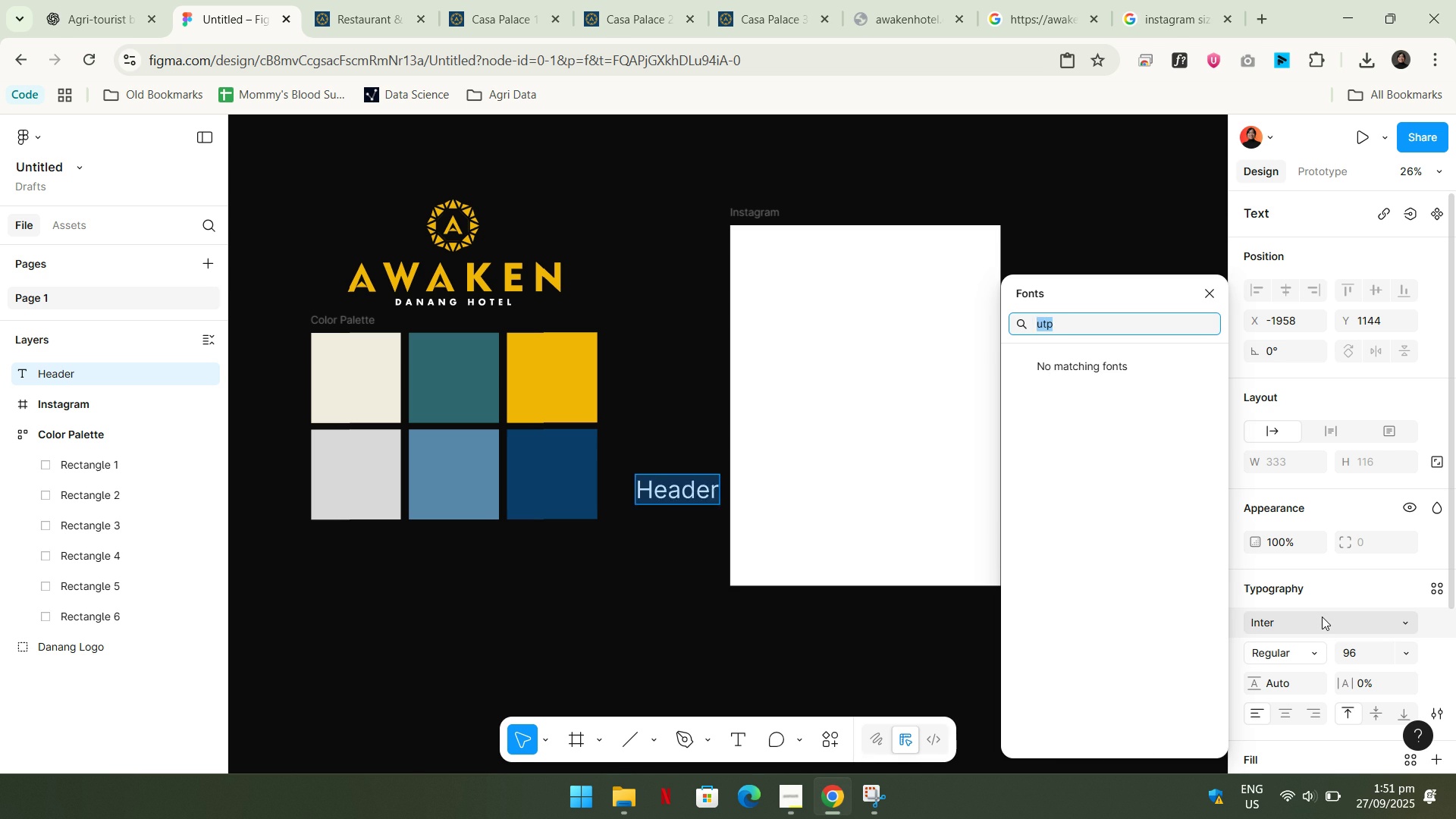 
type(af)